 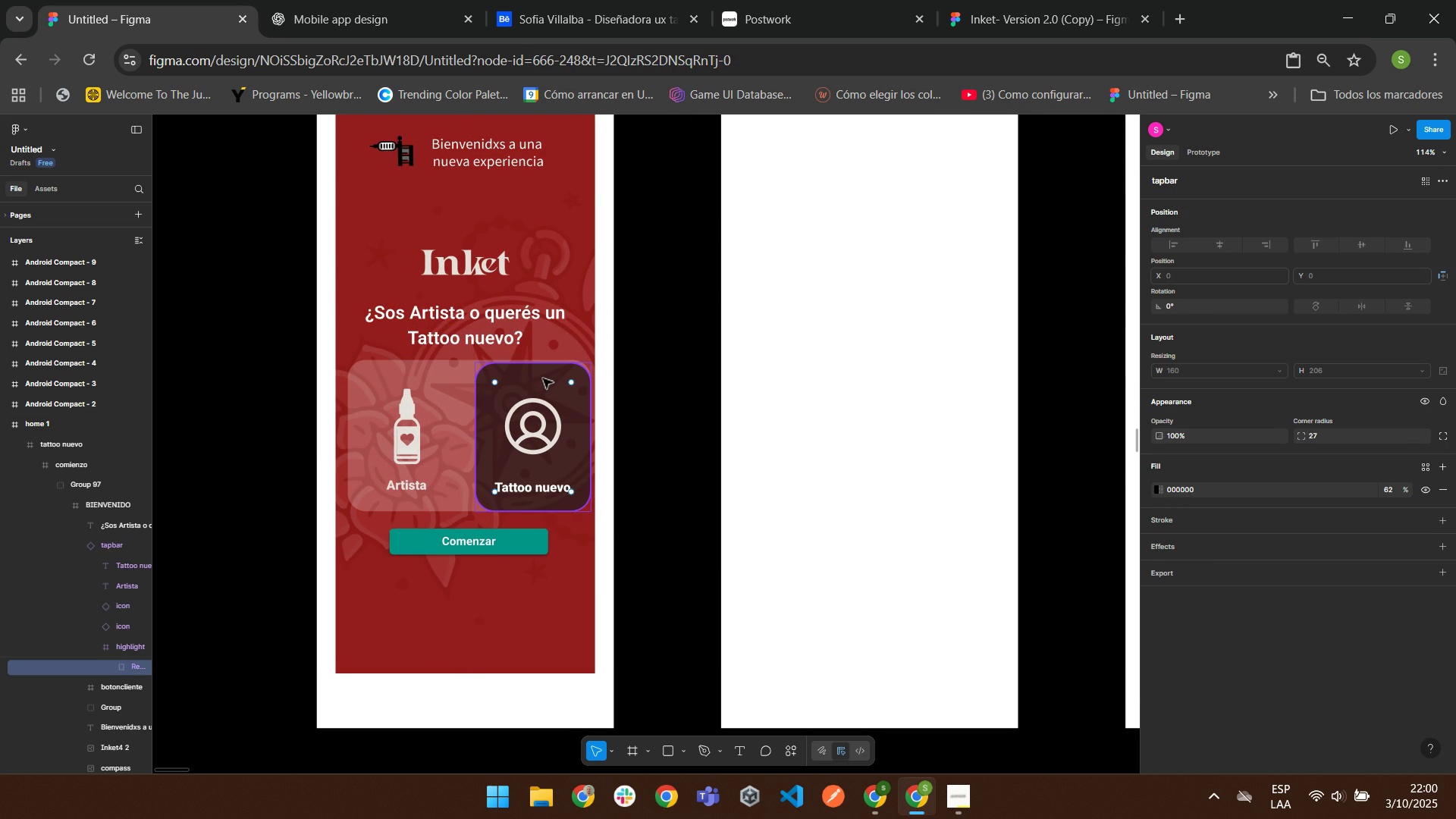 
triple_click([542, 378])
 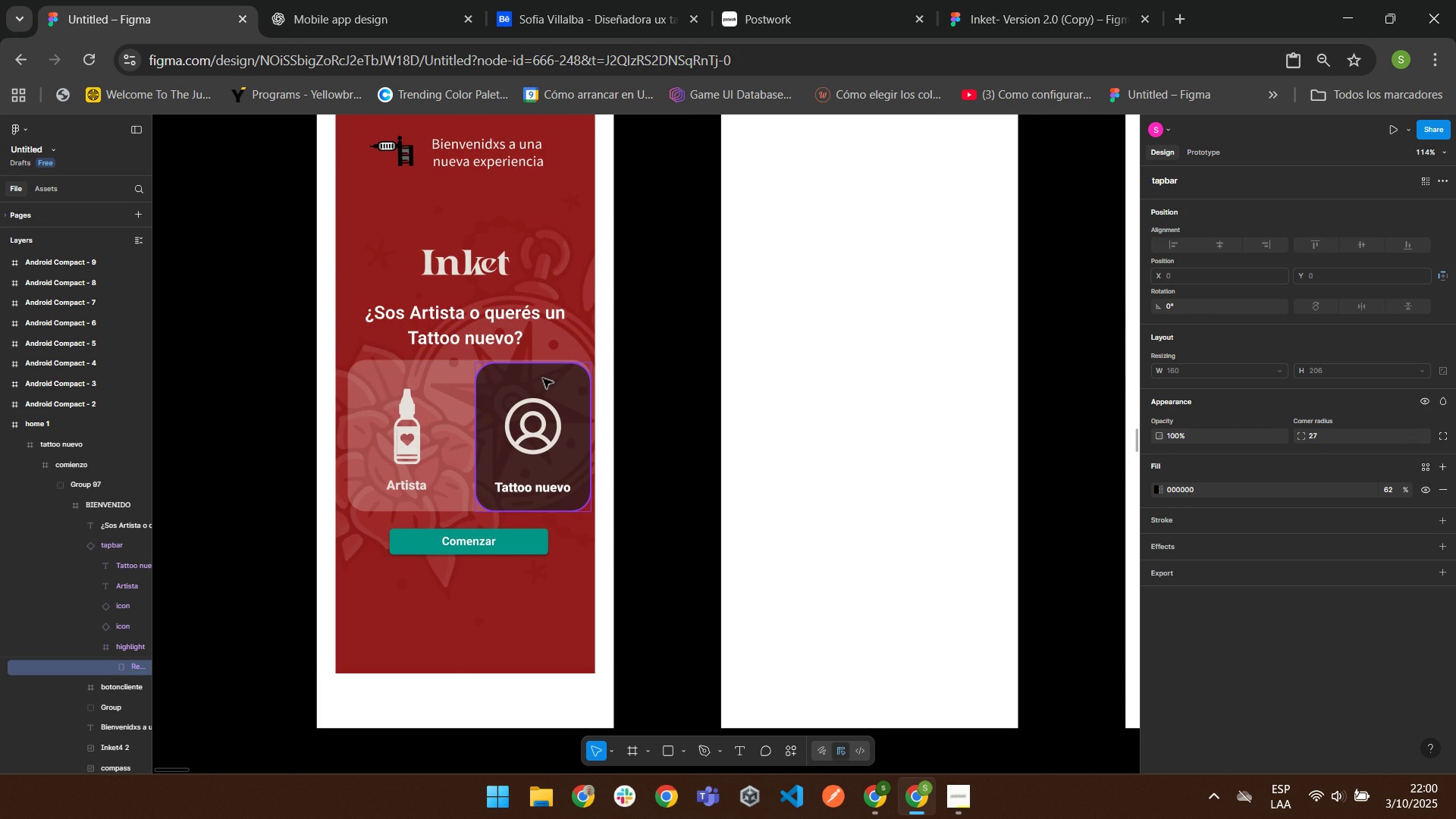 
triple_click([542, 378])
 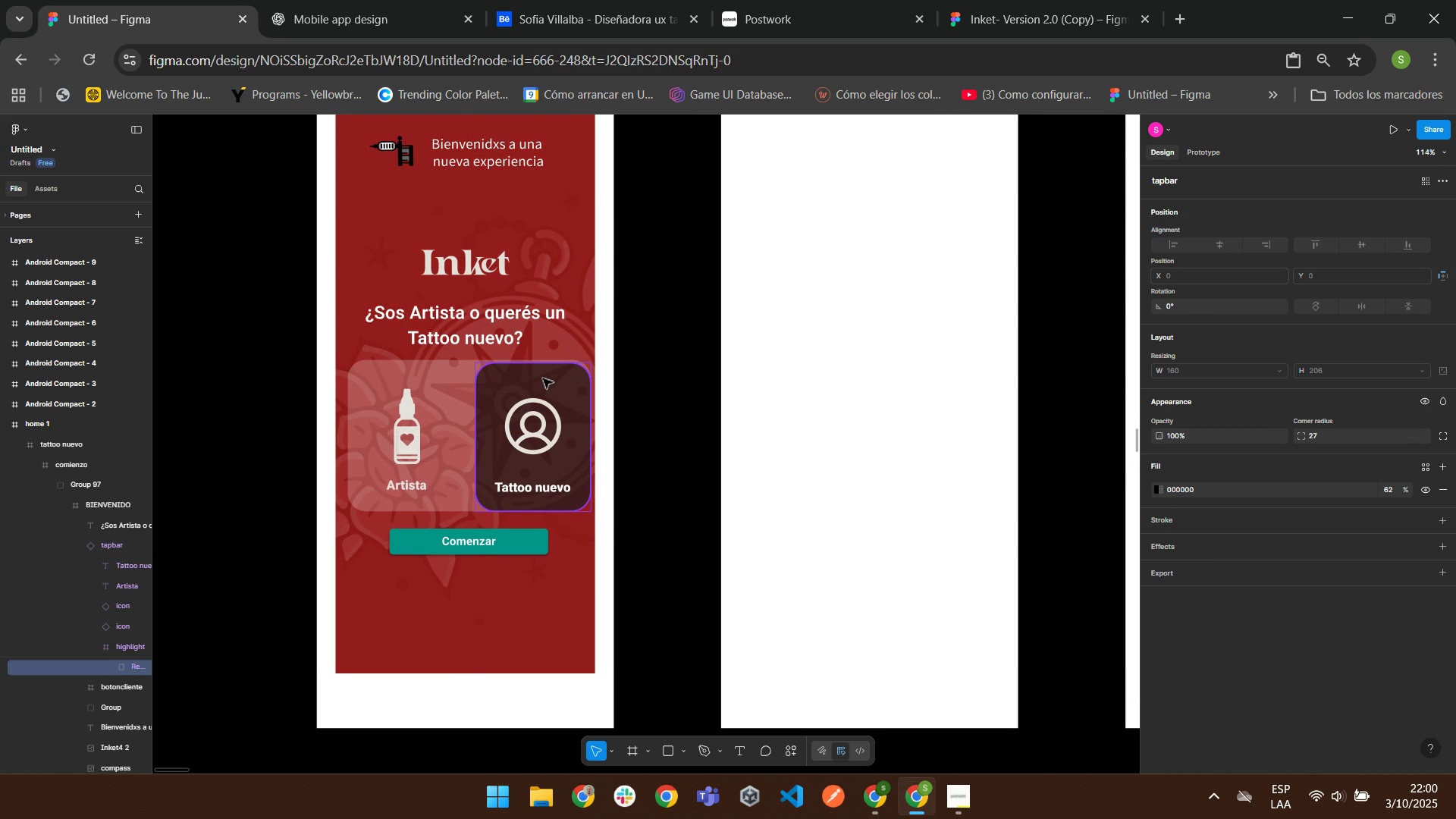 
triple_click([542, 378])
 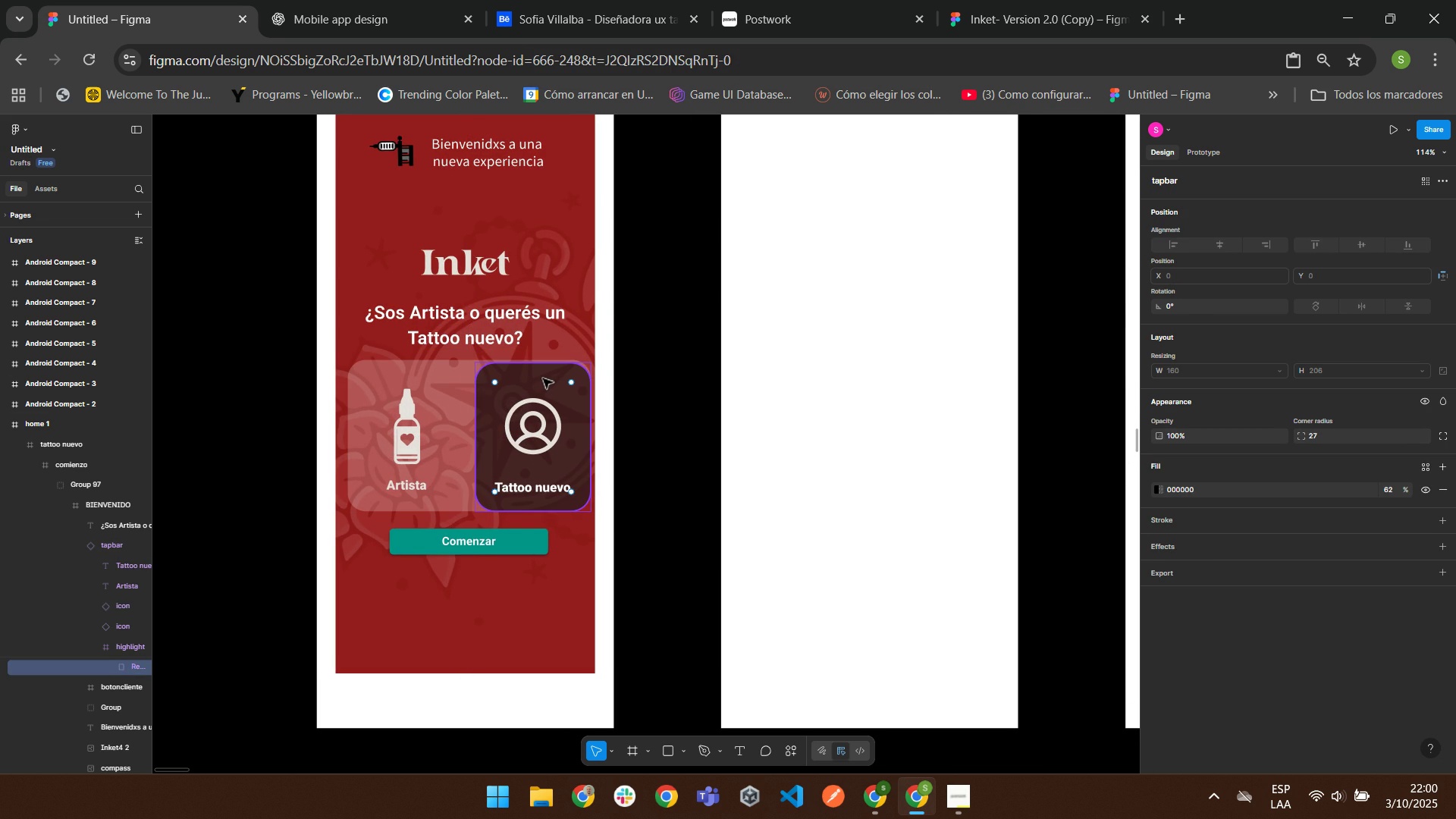 
triple_click([542, 378])
 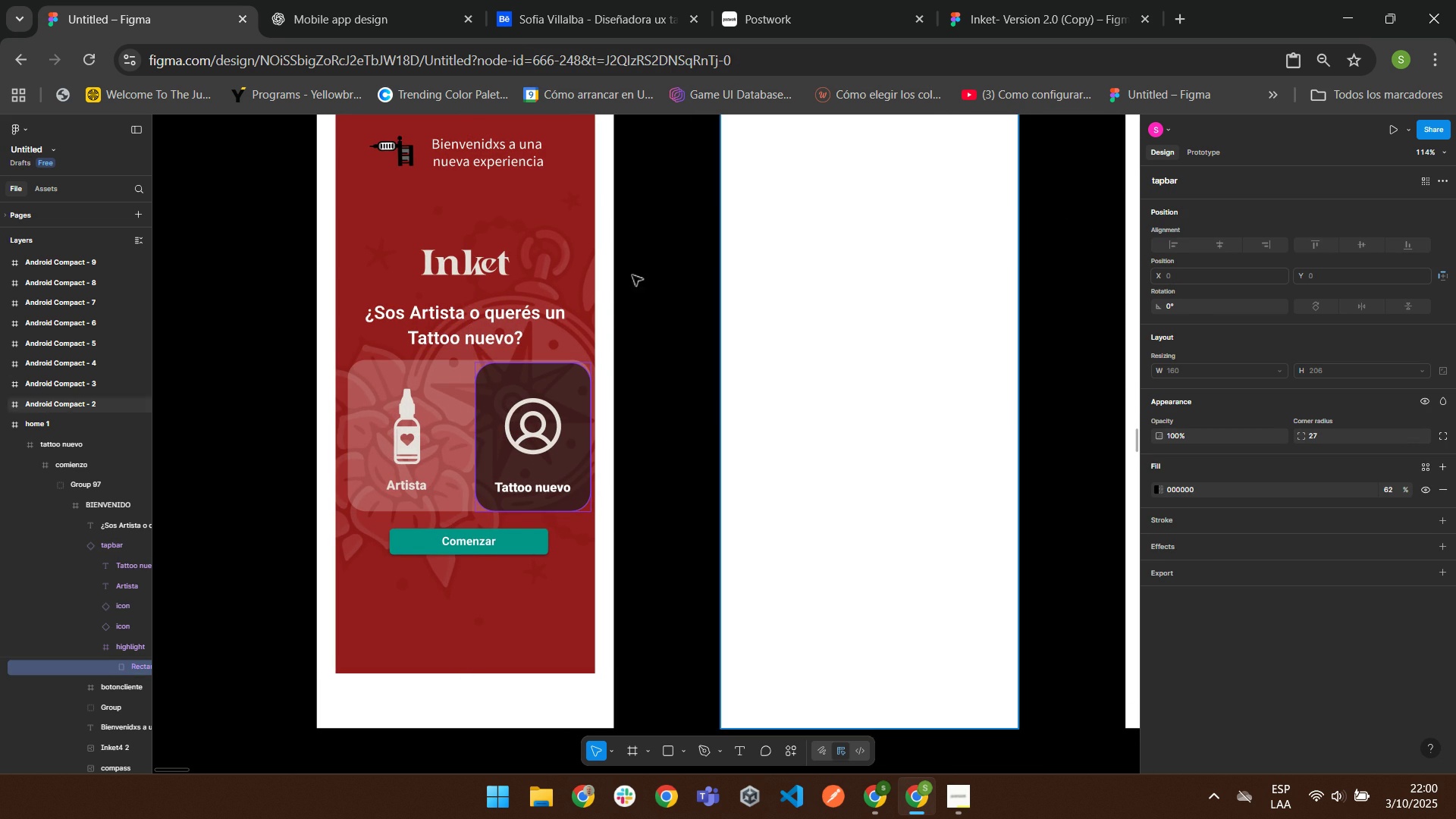 
mouse_move([453, 318])